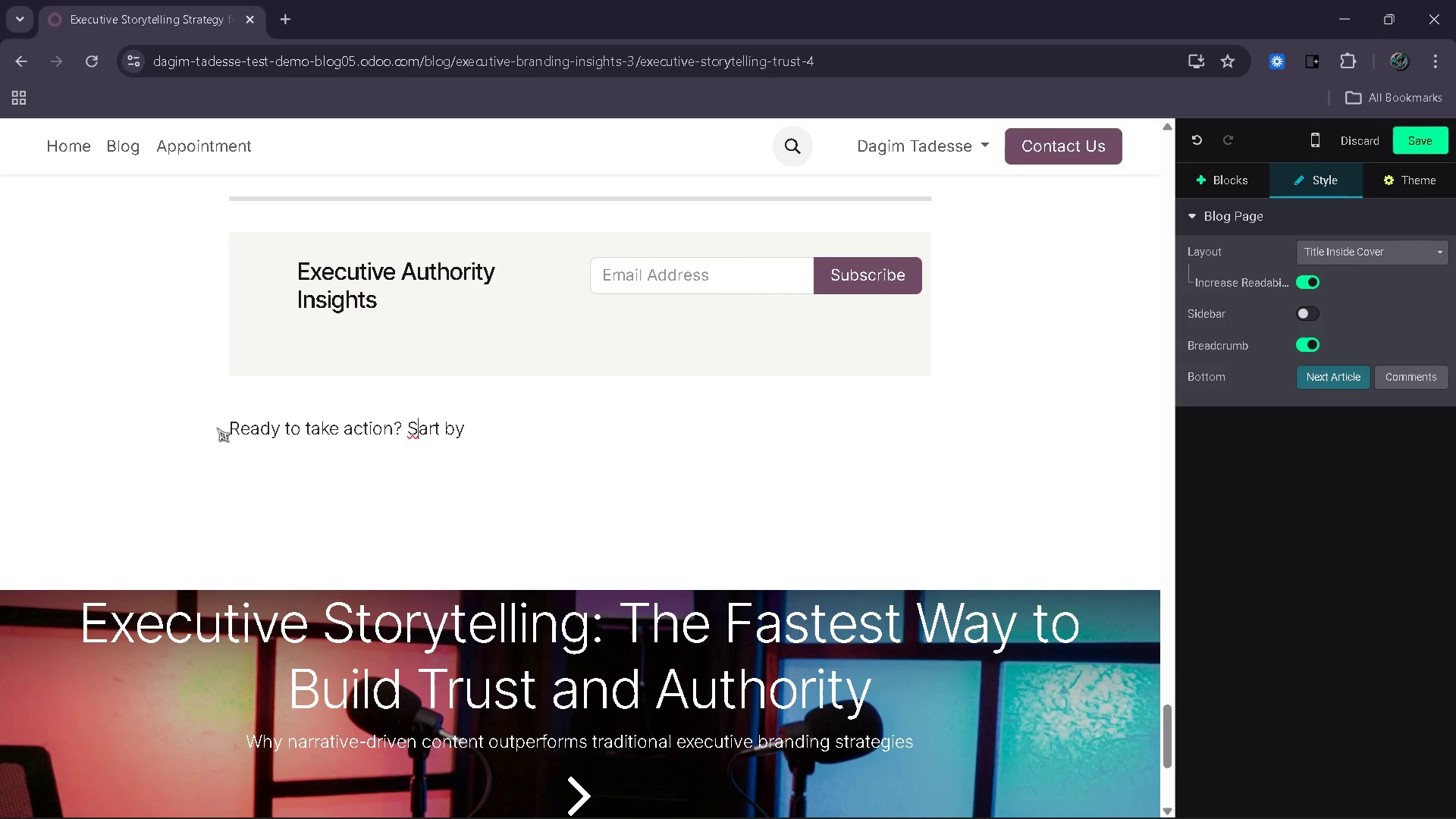 
key(Backspace)
 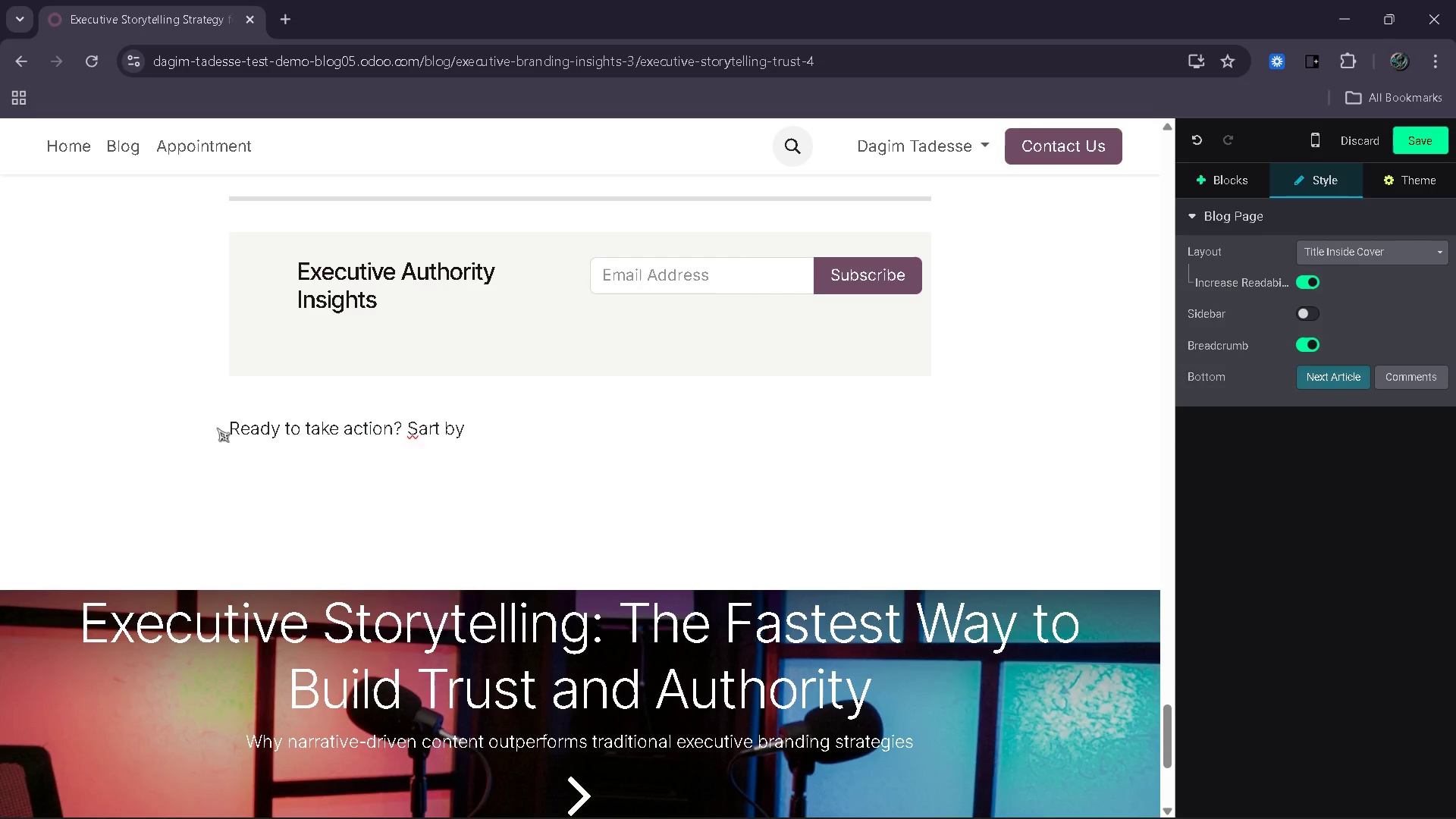 
key(T)
 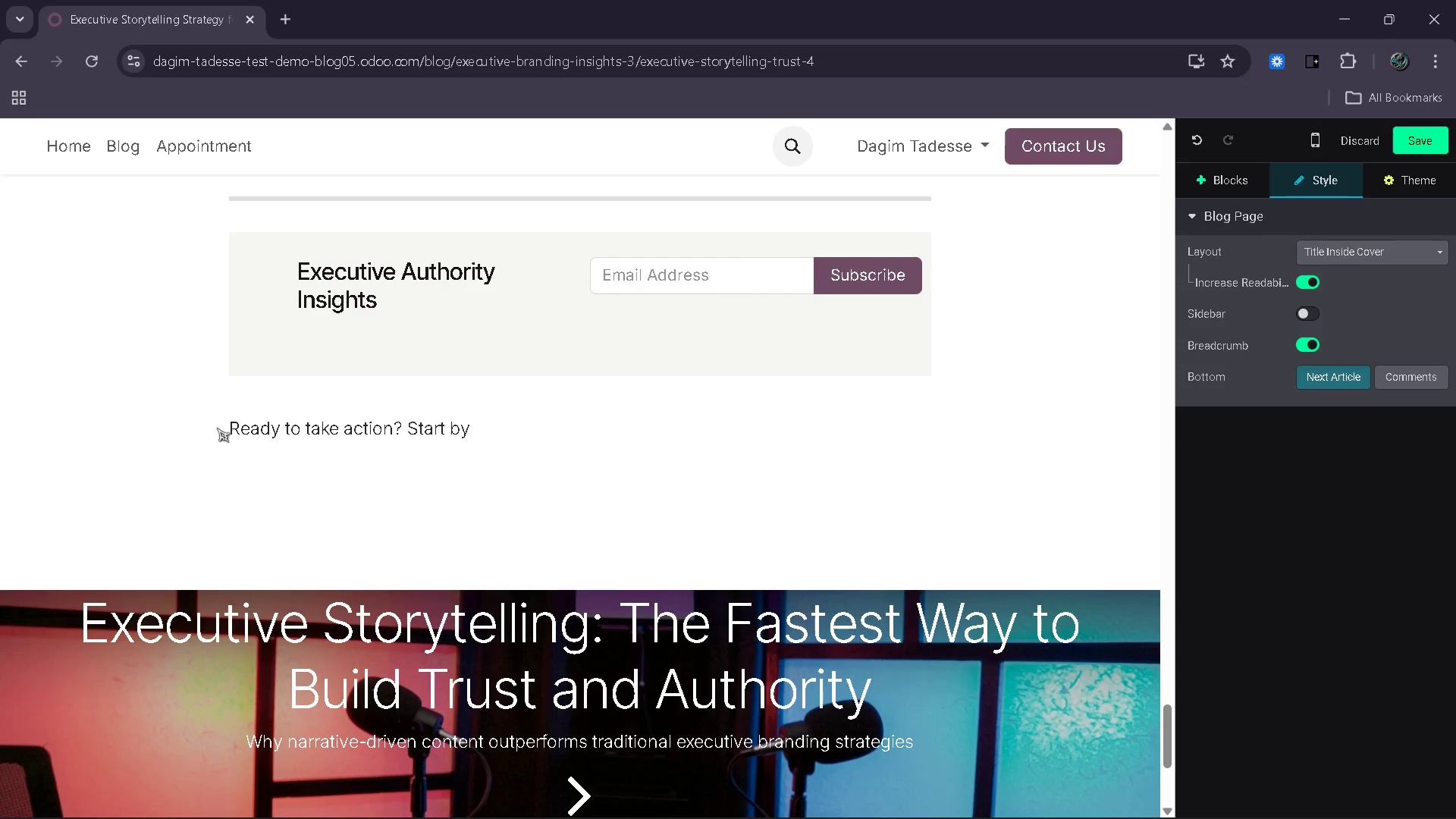 
hold_key(key=ArrowRight, duration=0.59)
 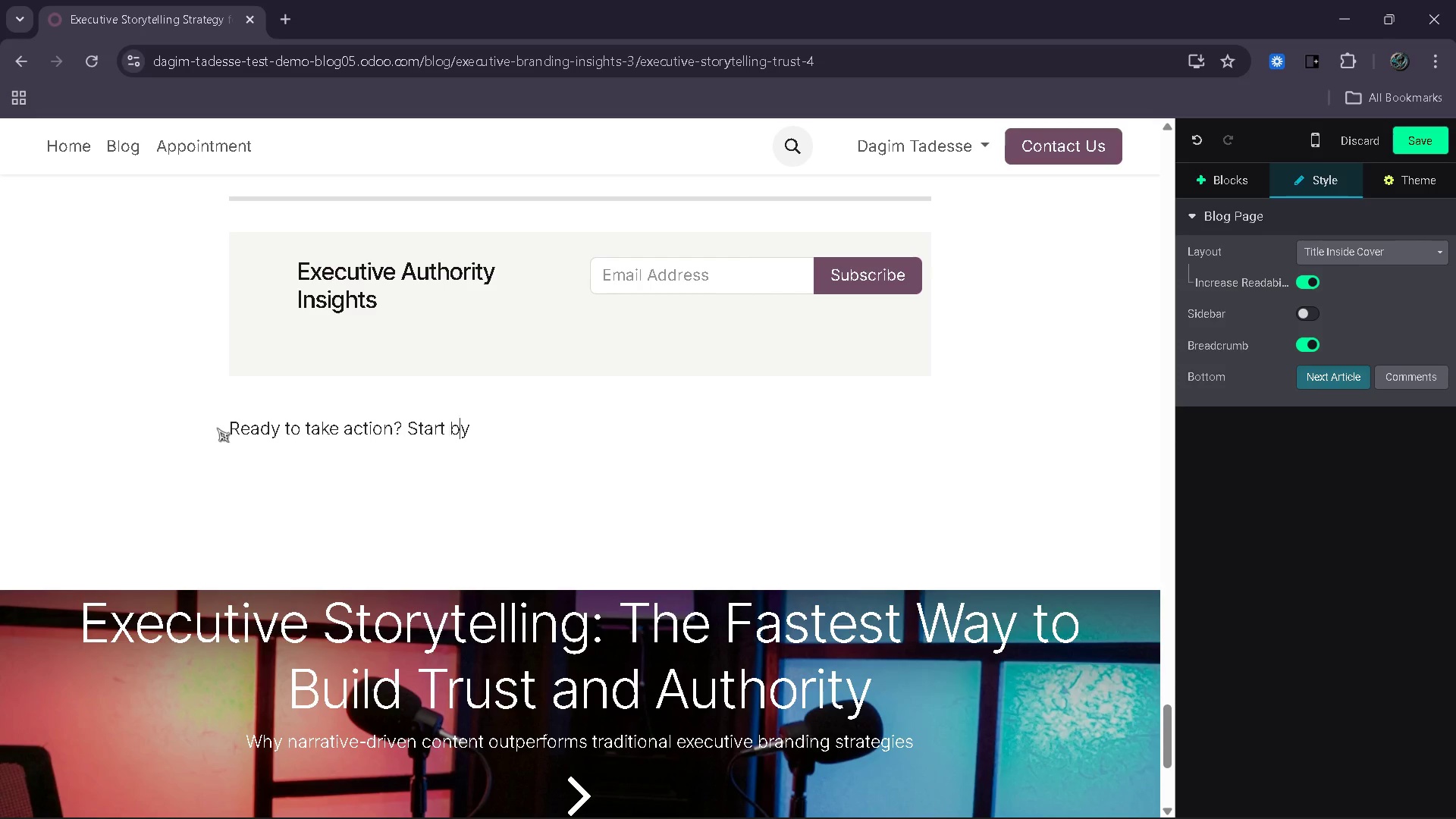 
key(ArrowRight)
 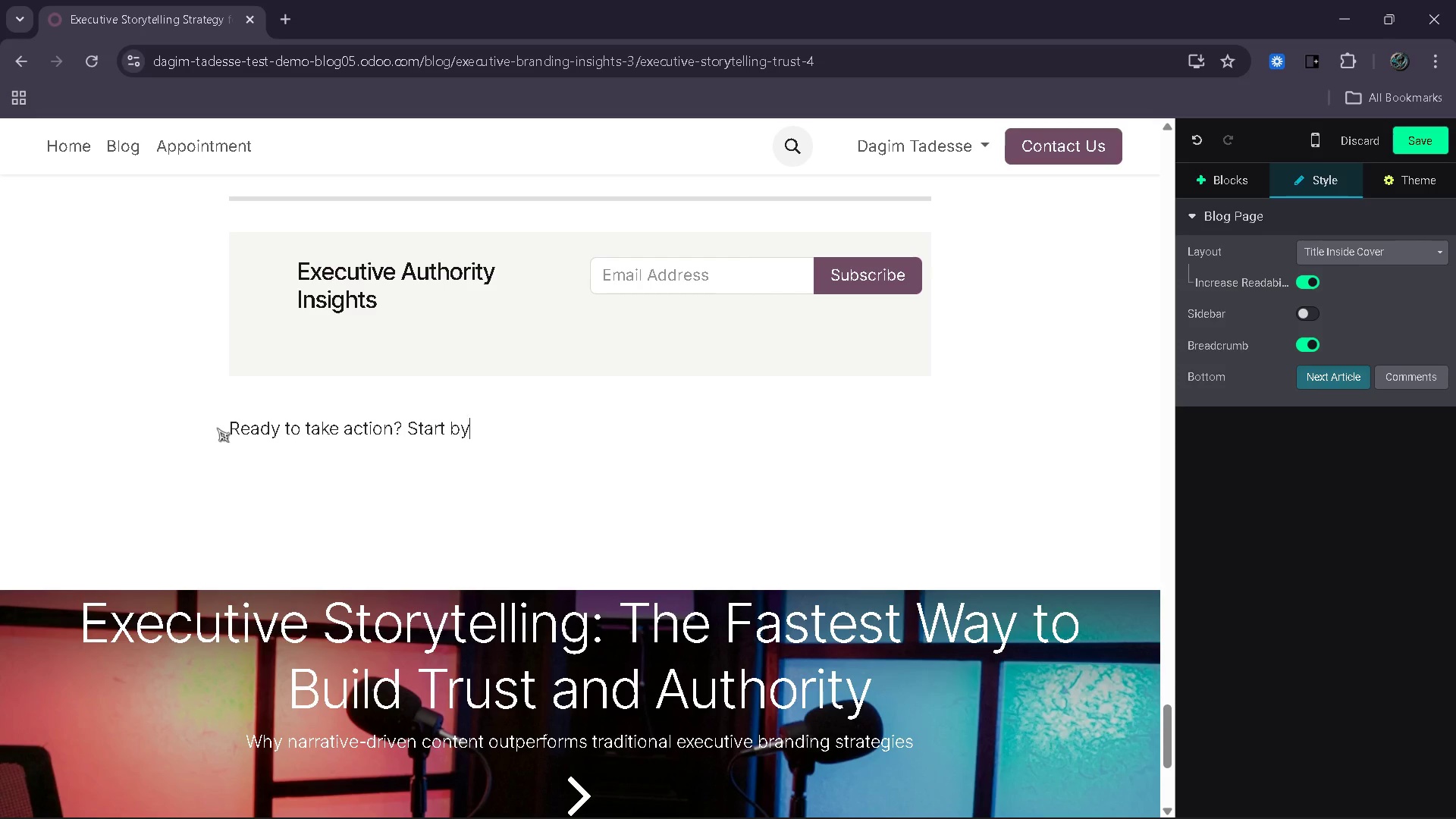 
key(ArrowRight)
 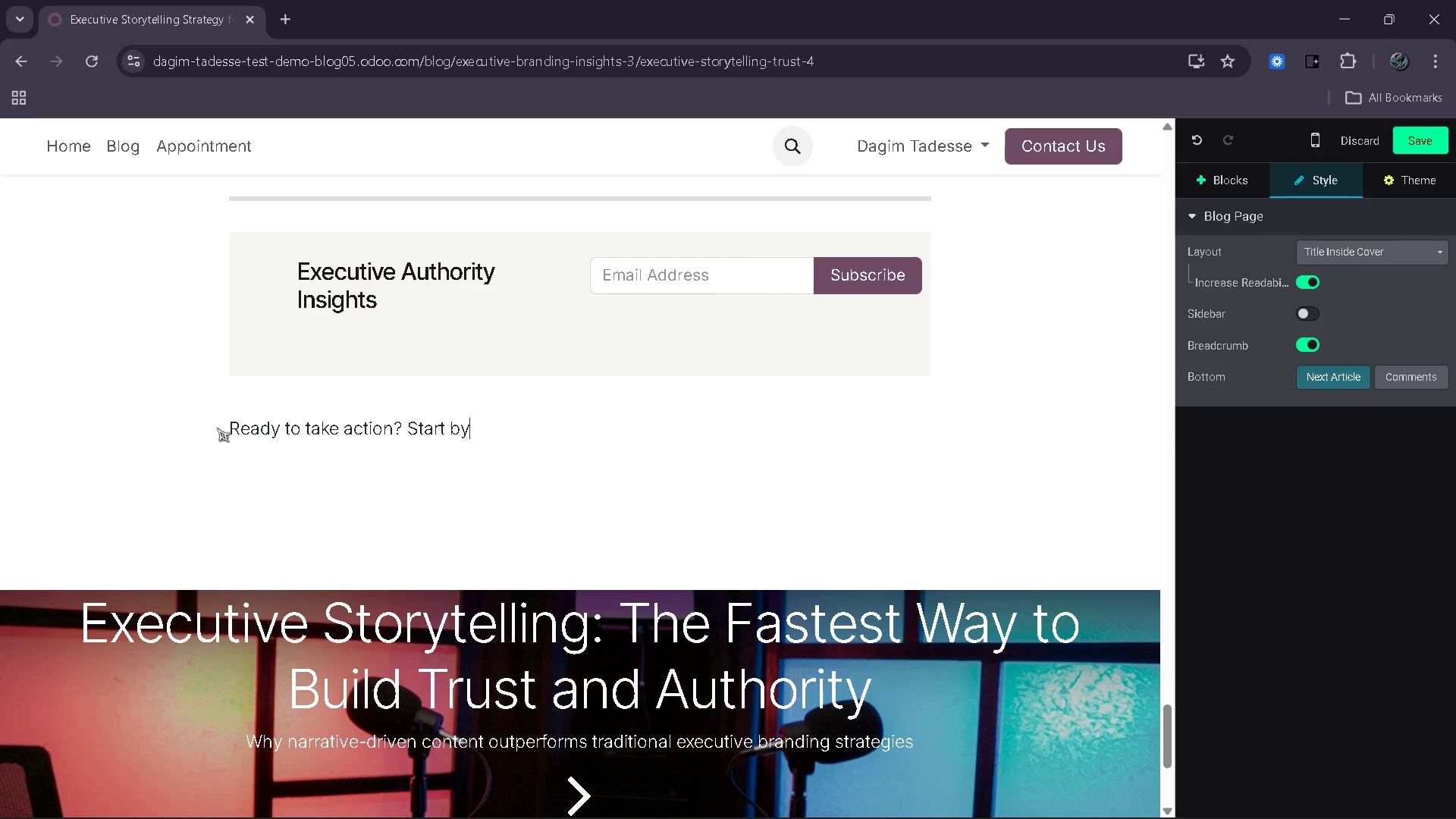 
key(ArrowRight)
 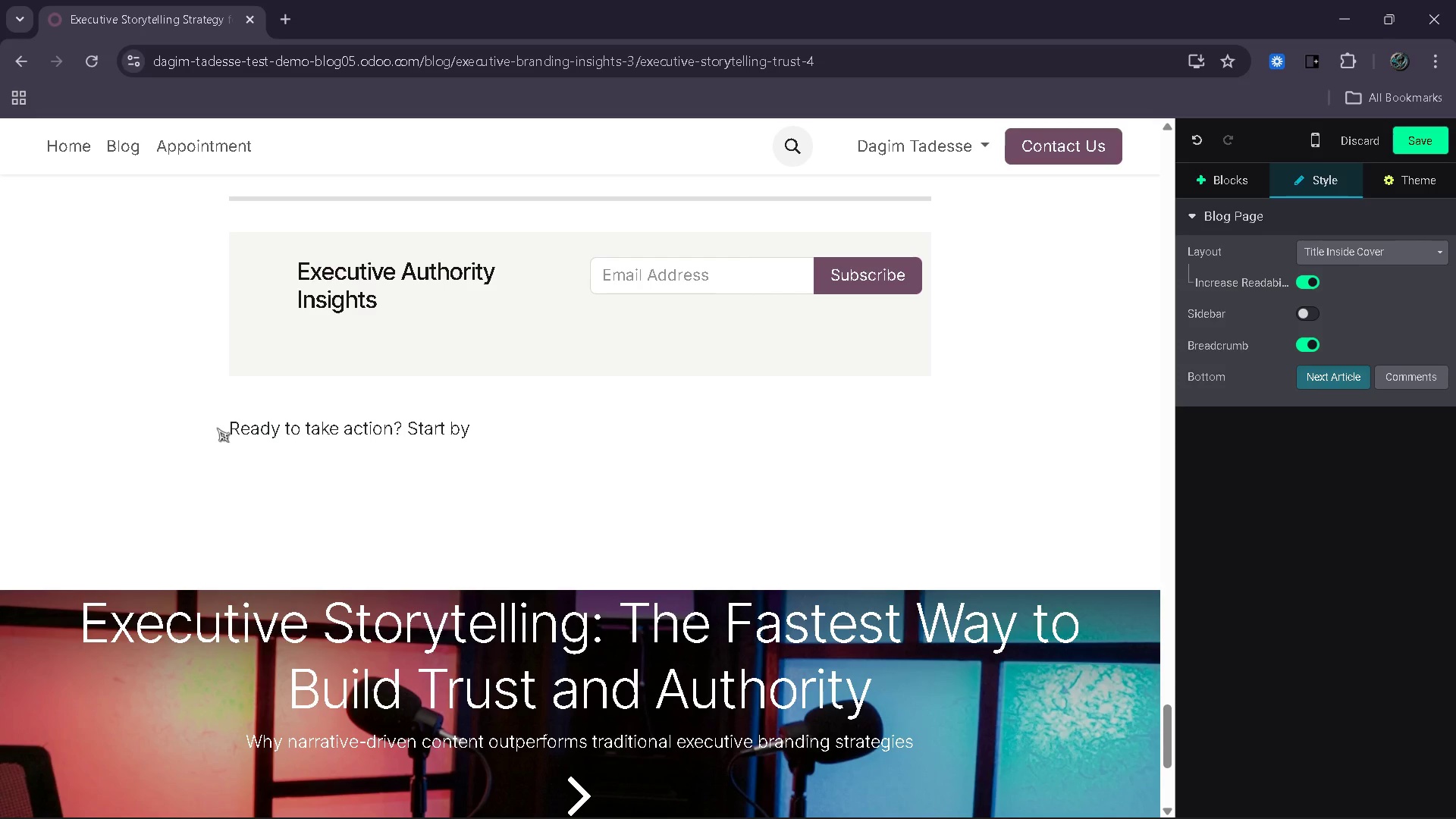 
key(ArrowLeft)
 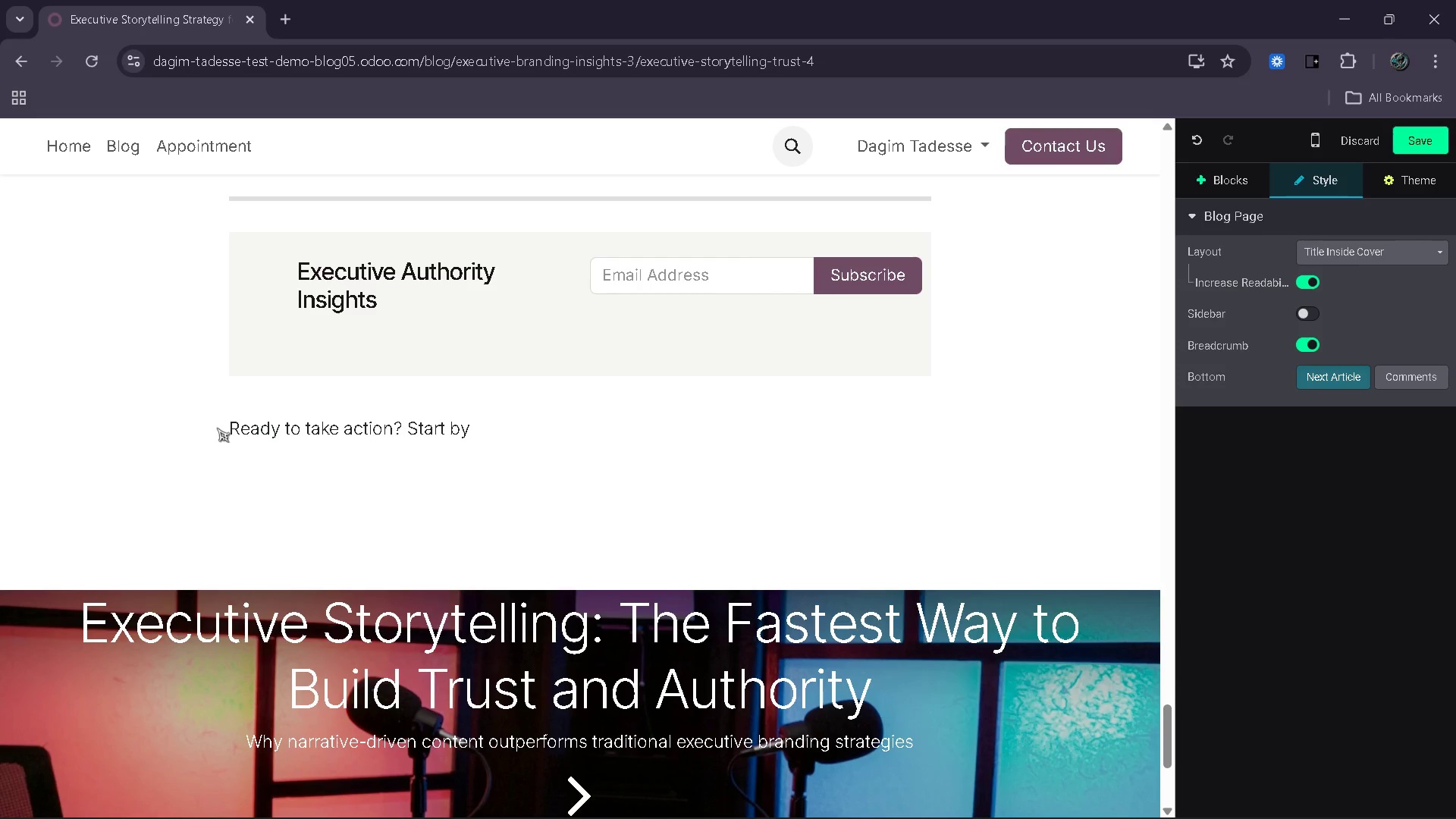 
key(ArrowRight)
 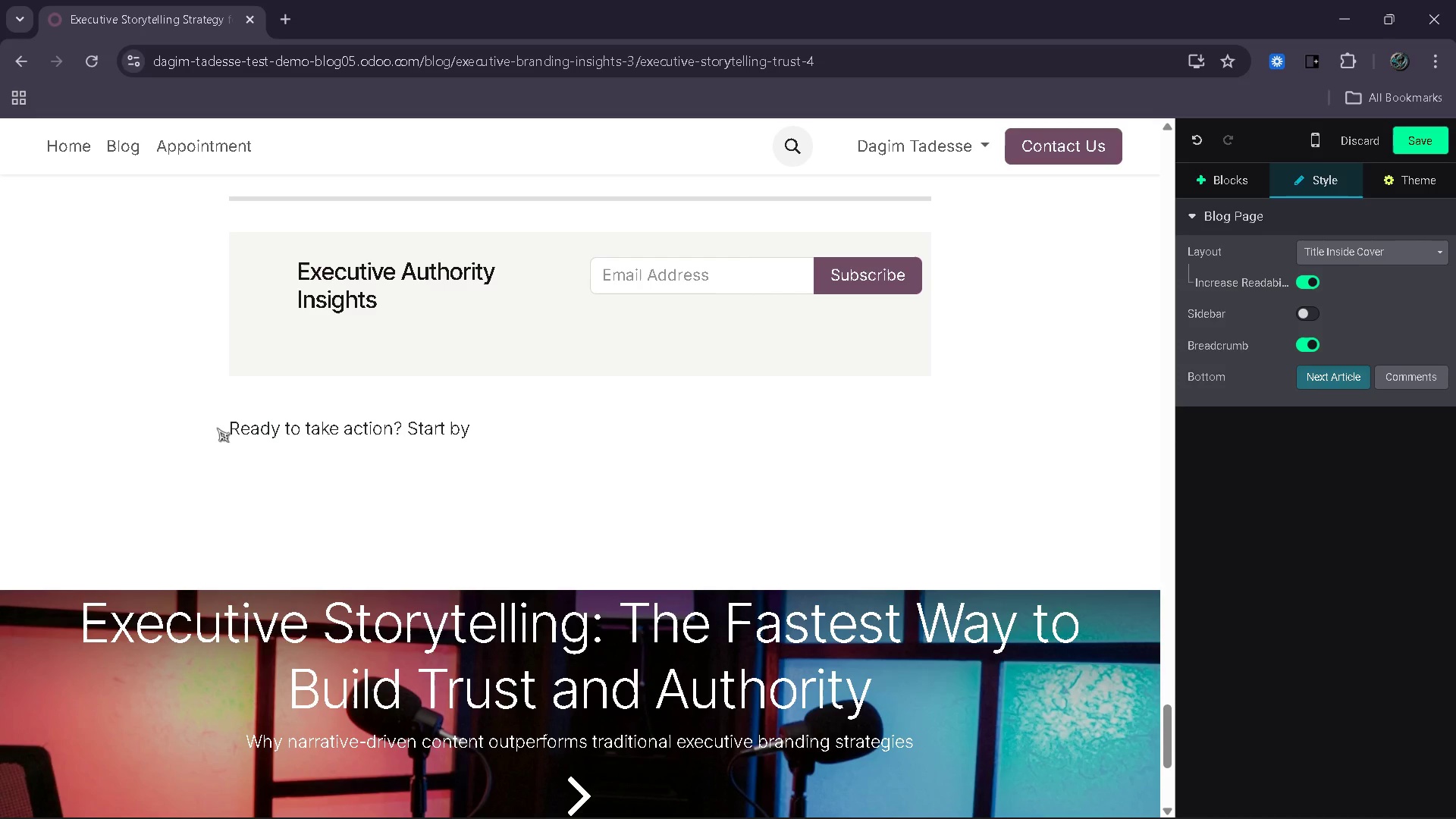 
type( reaching out through )
 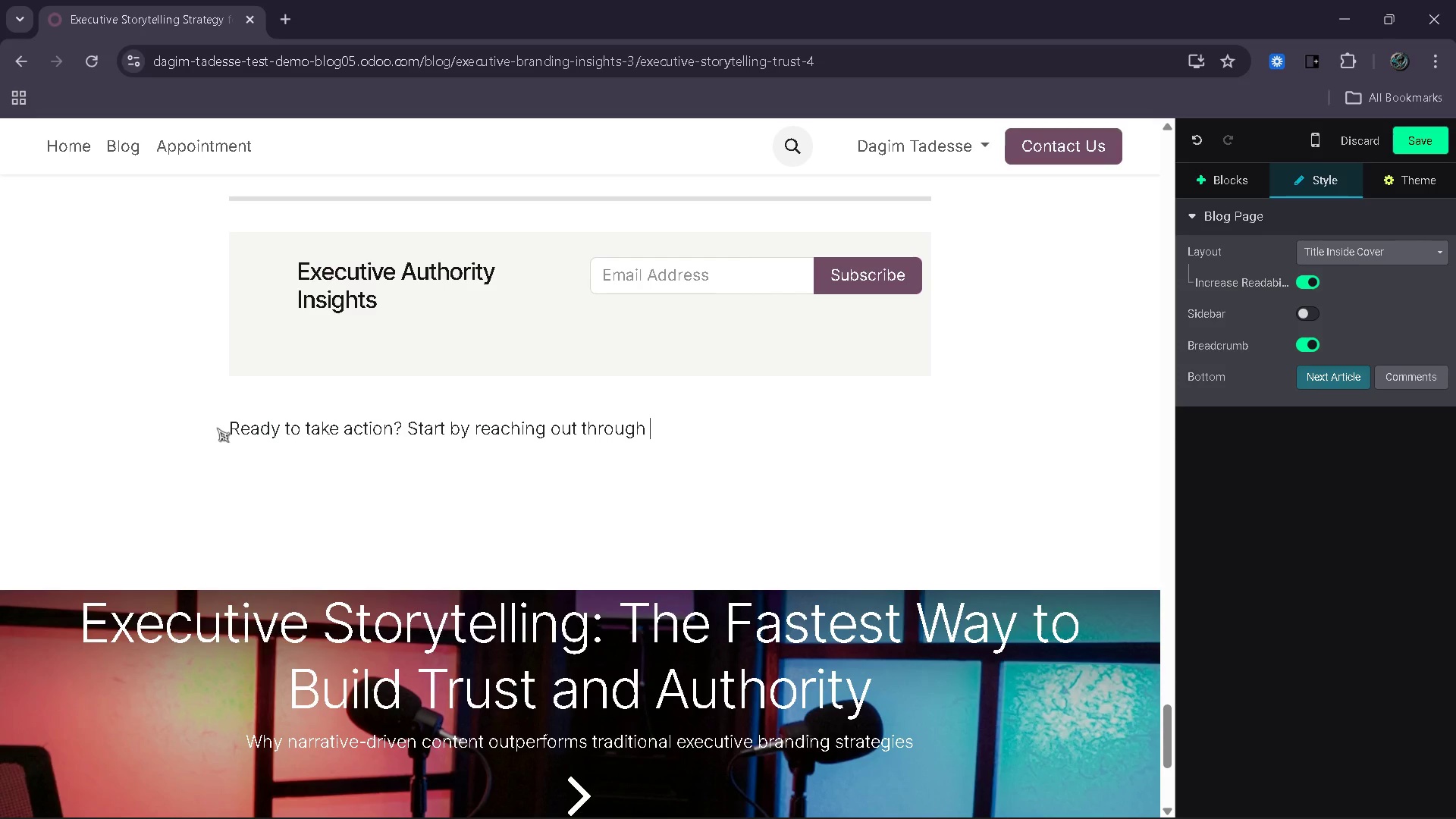 
type(the form about )
key(Backspace)
key(Backspace)
key(Backspace)
type(ve )
 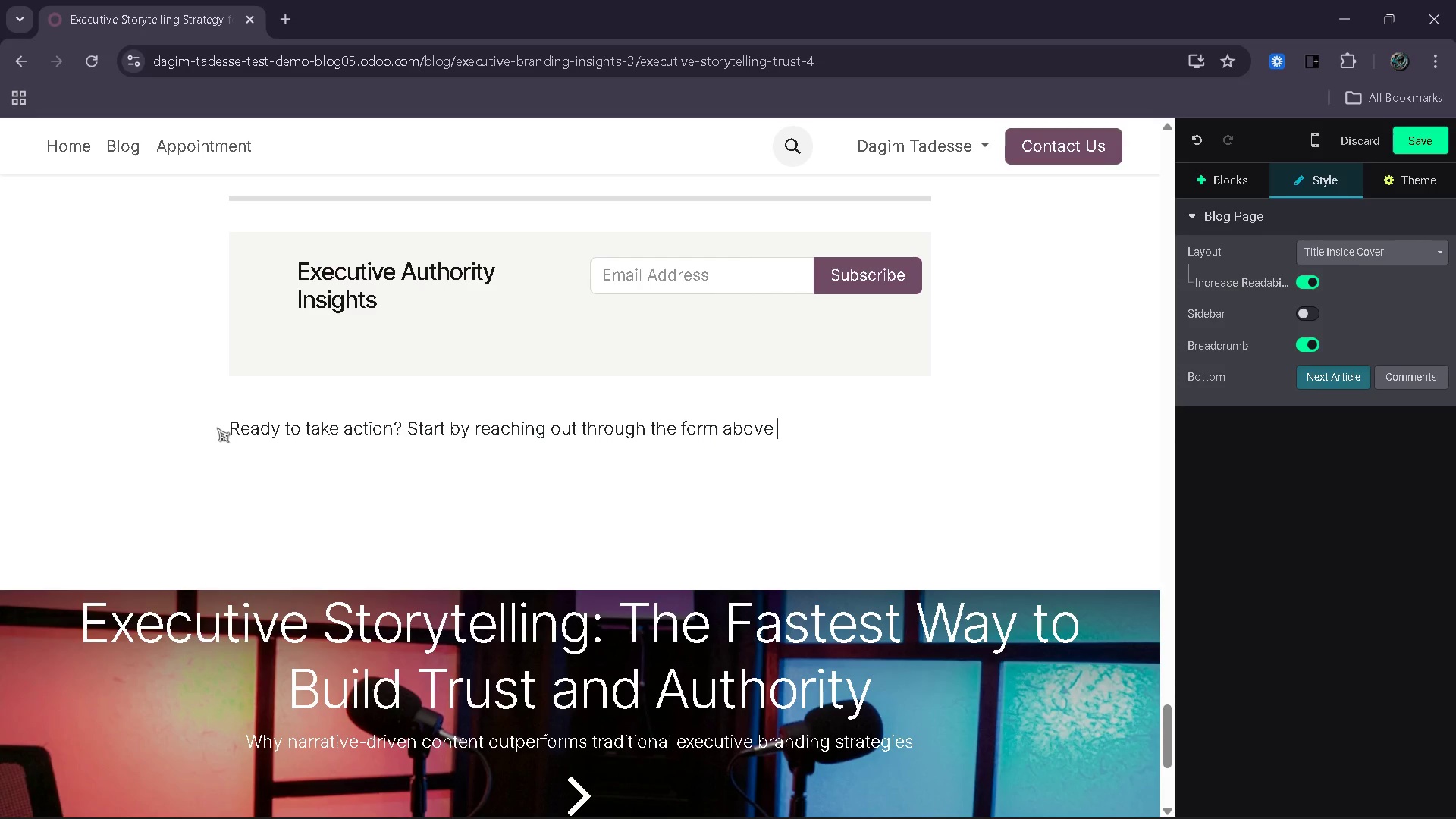 
wait(6.08)
 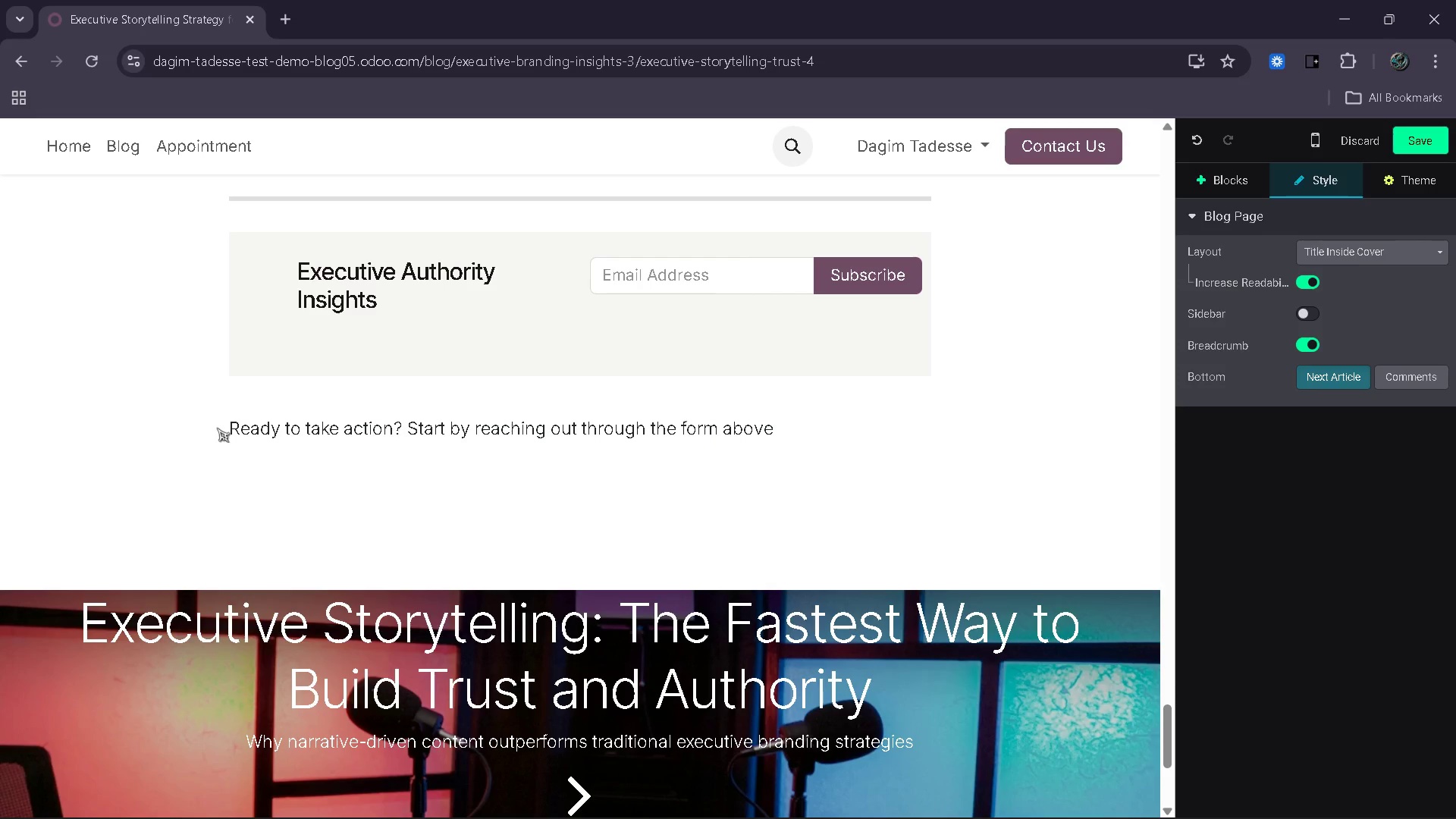 
type(Ready)
key(Backspace)
key(Backspace)
key(Backspace)
key(Backspace)
key(Backspace)
 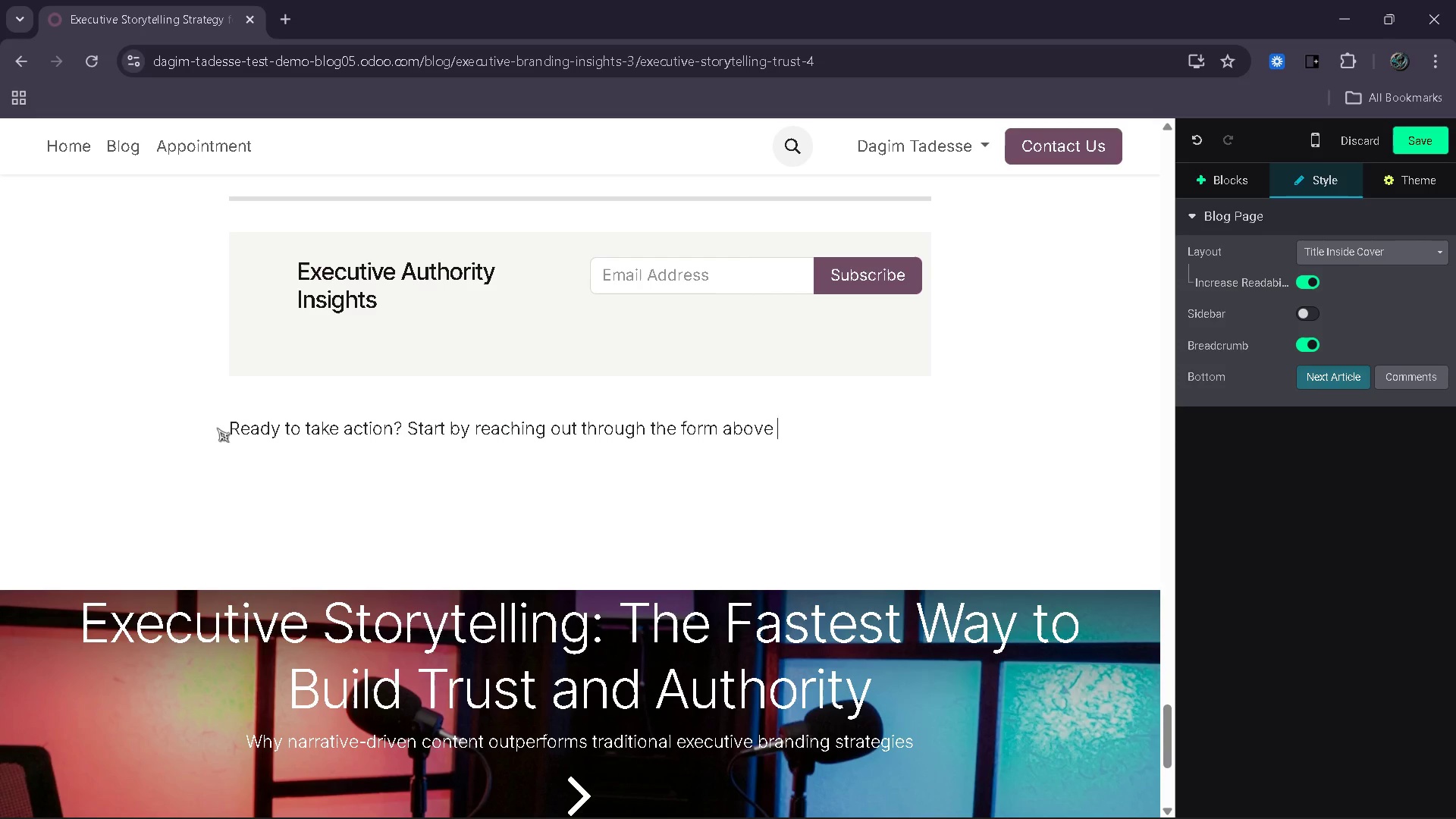 
type( )
key(Backspace)
type(and beig)
key(Backspace)
key(Backspace)
type(gin building )
 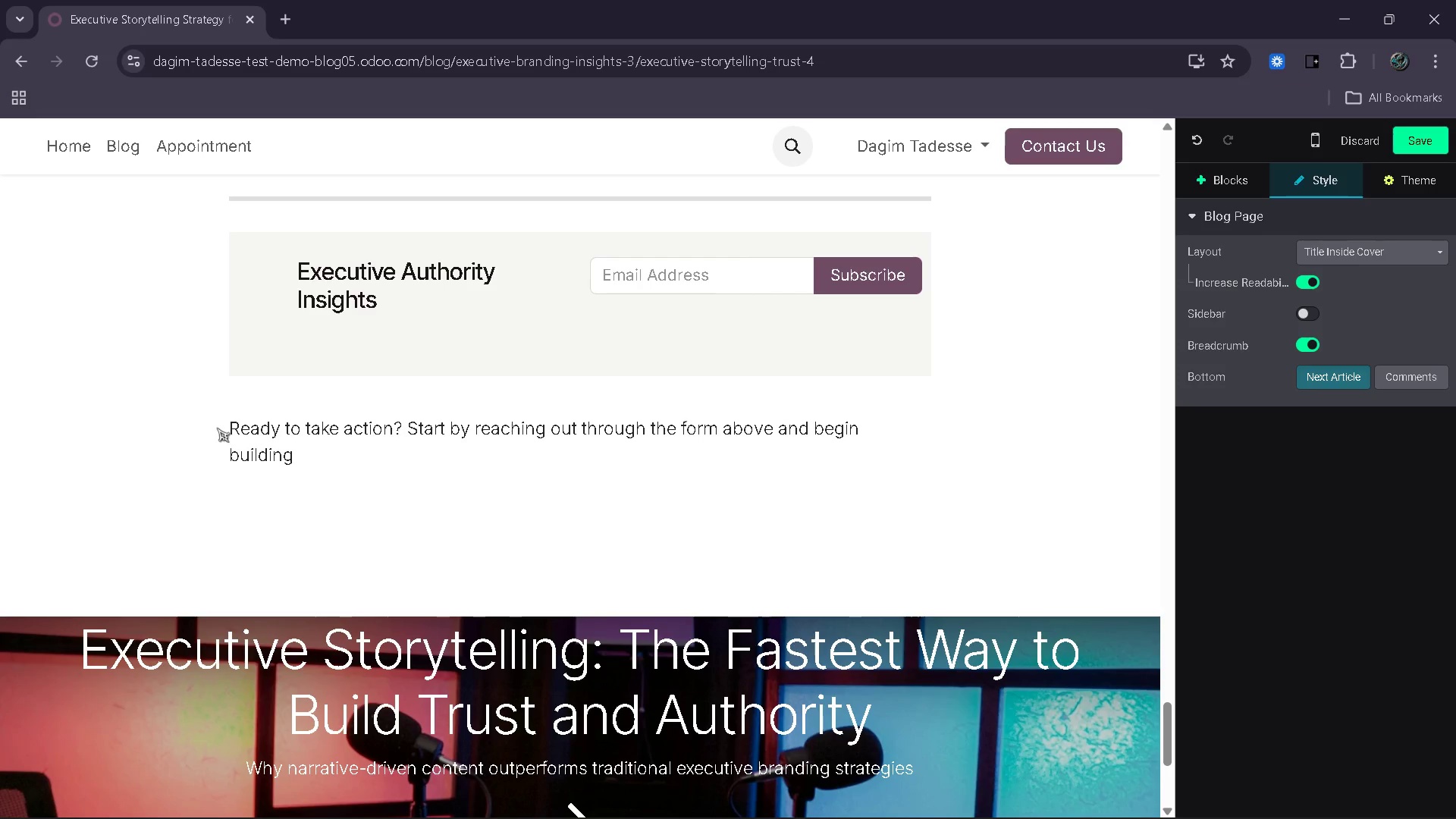 
wait(5.25)
 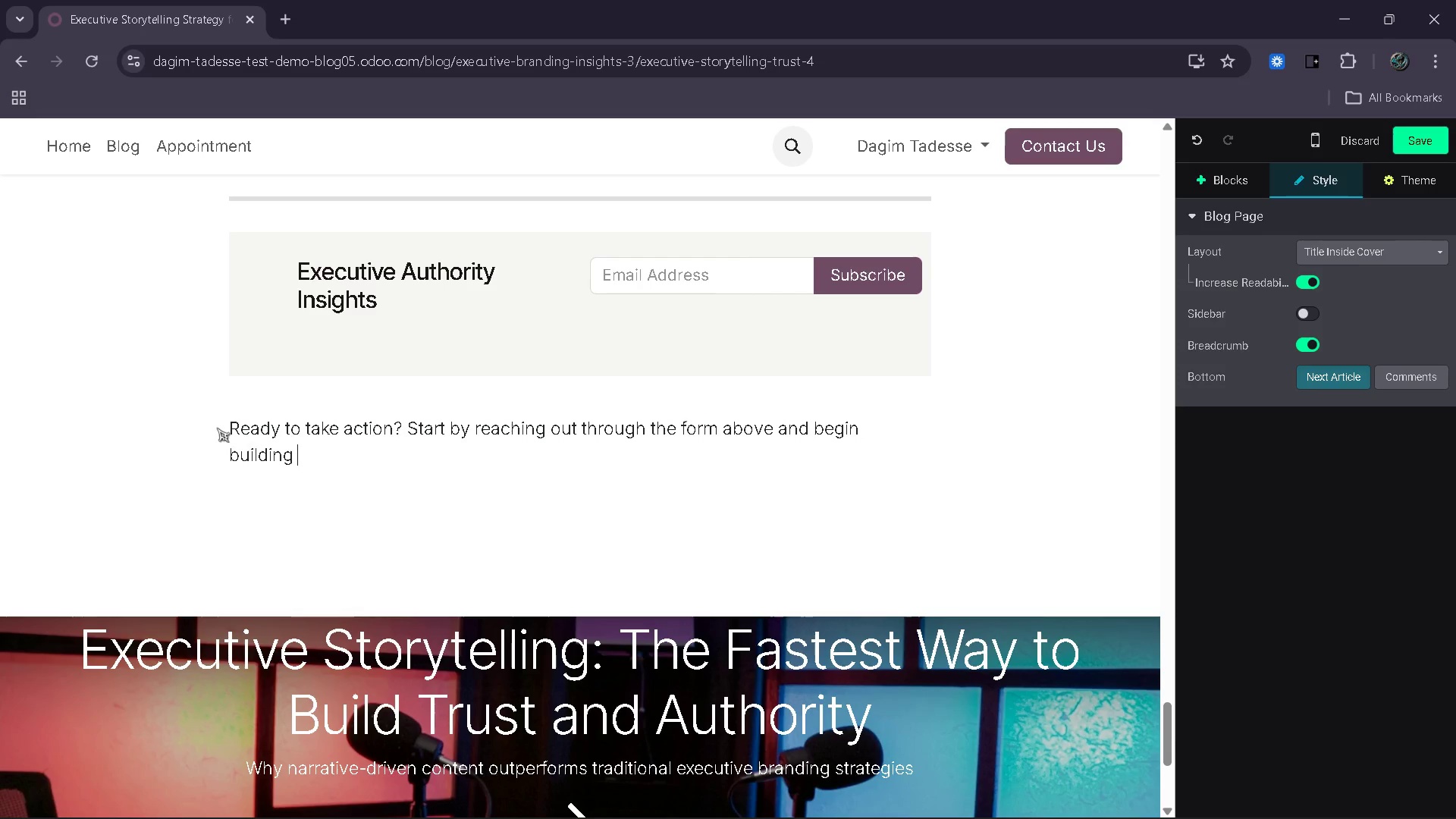 
type( you)
key(Backspace)
key(Backspace)
key(Backspace)
key(Backspace)
type(your system today.)
 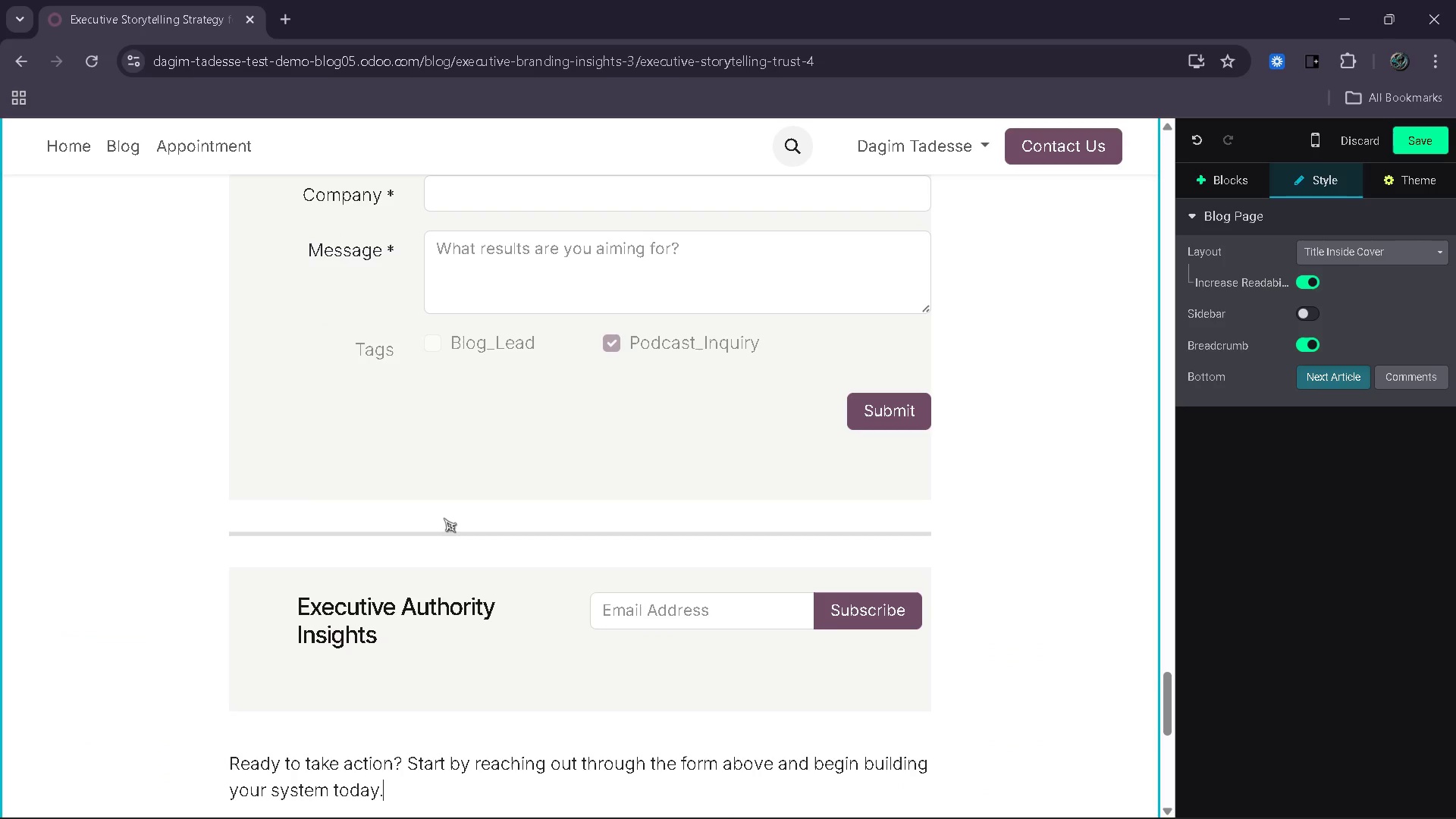 
wait(45.34)
 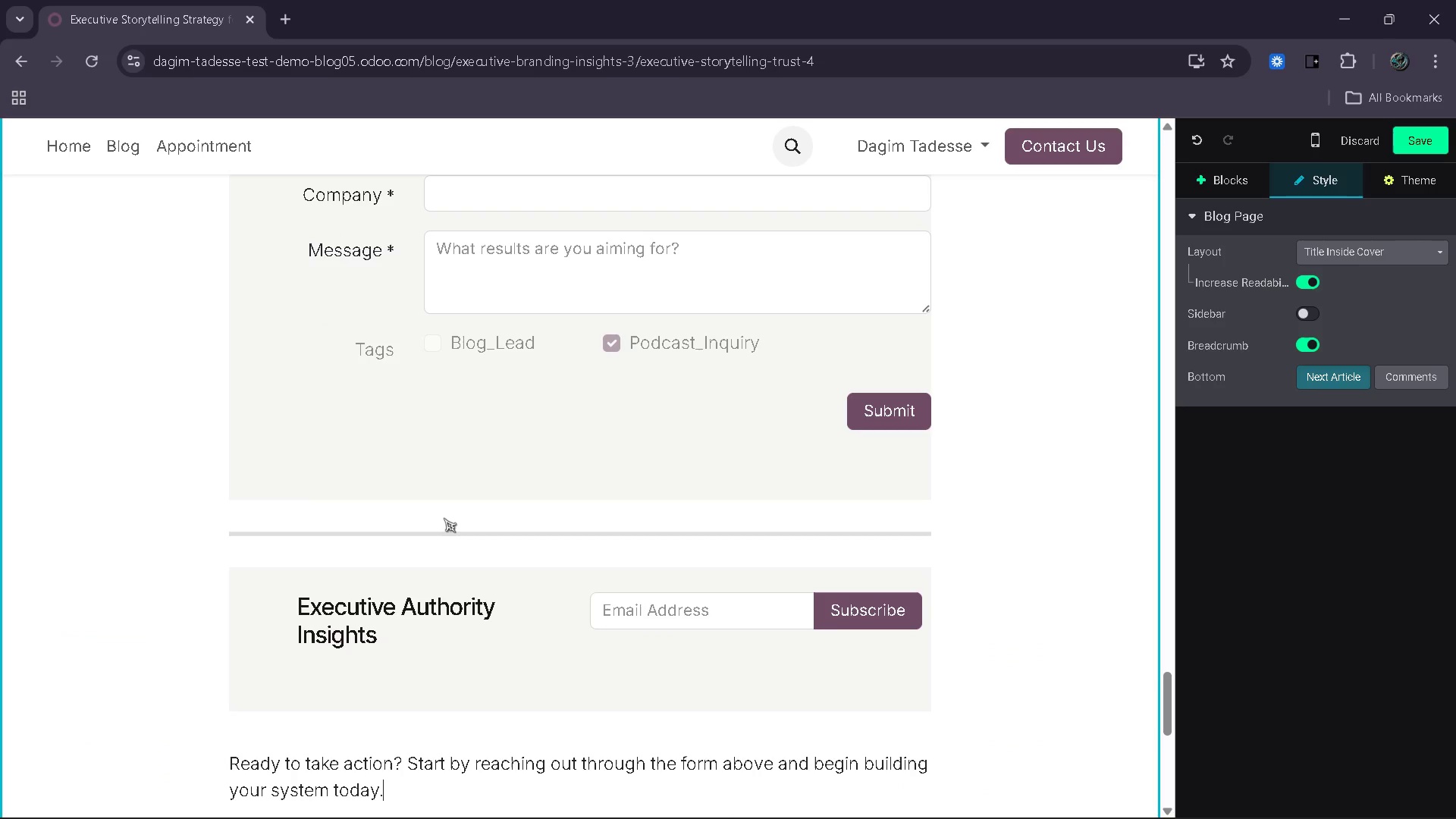 
double_click([444, 518])
 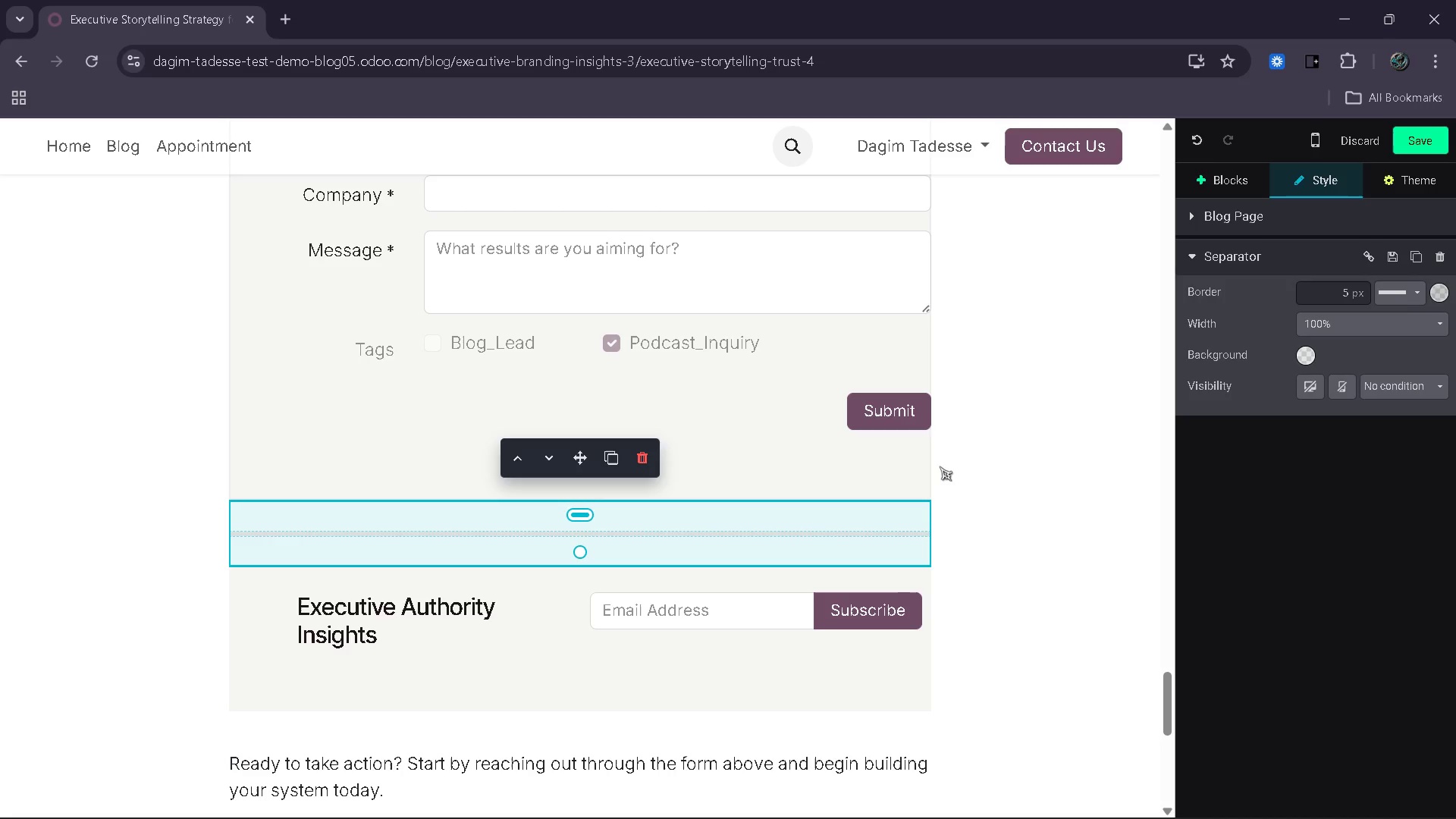 
left_click([960, 468])
 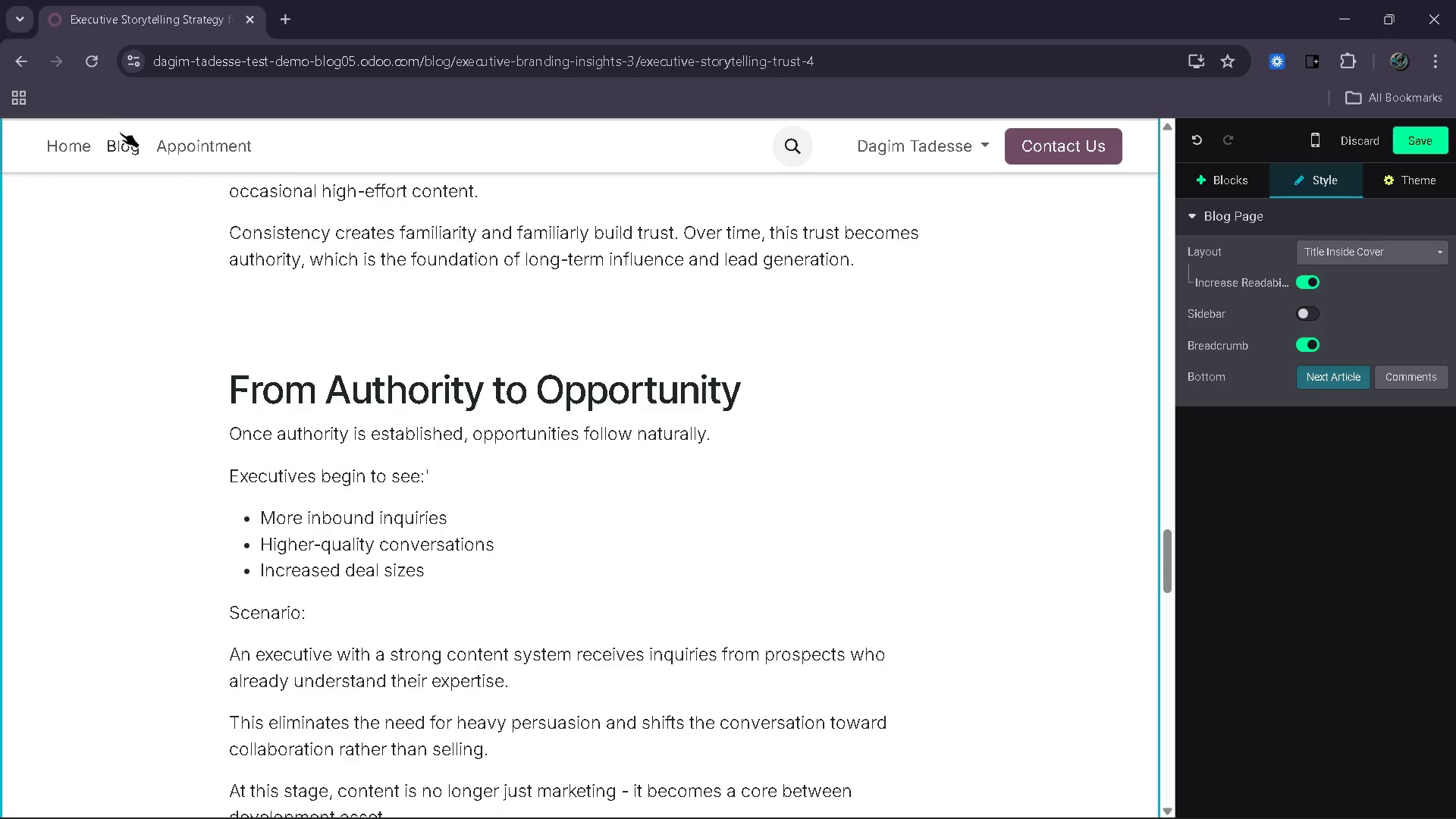 
wait(19.75)
 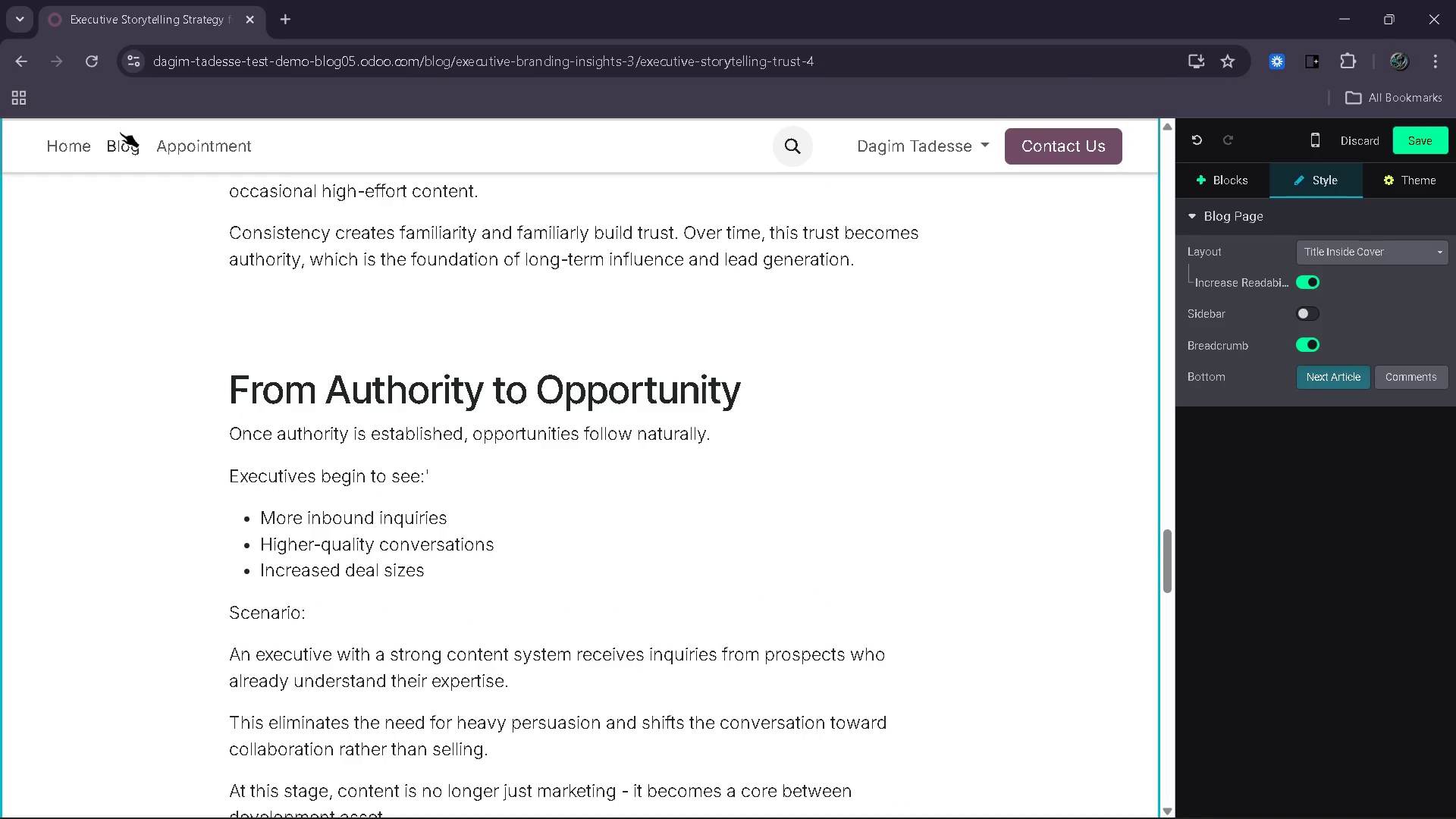 
left_click([1415, 143])
 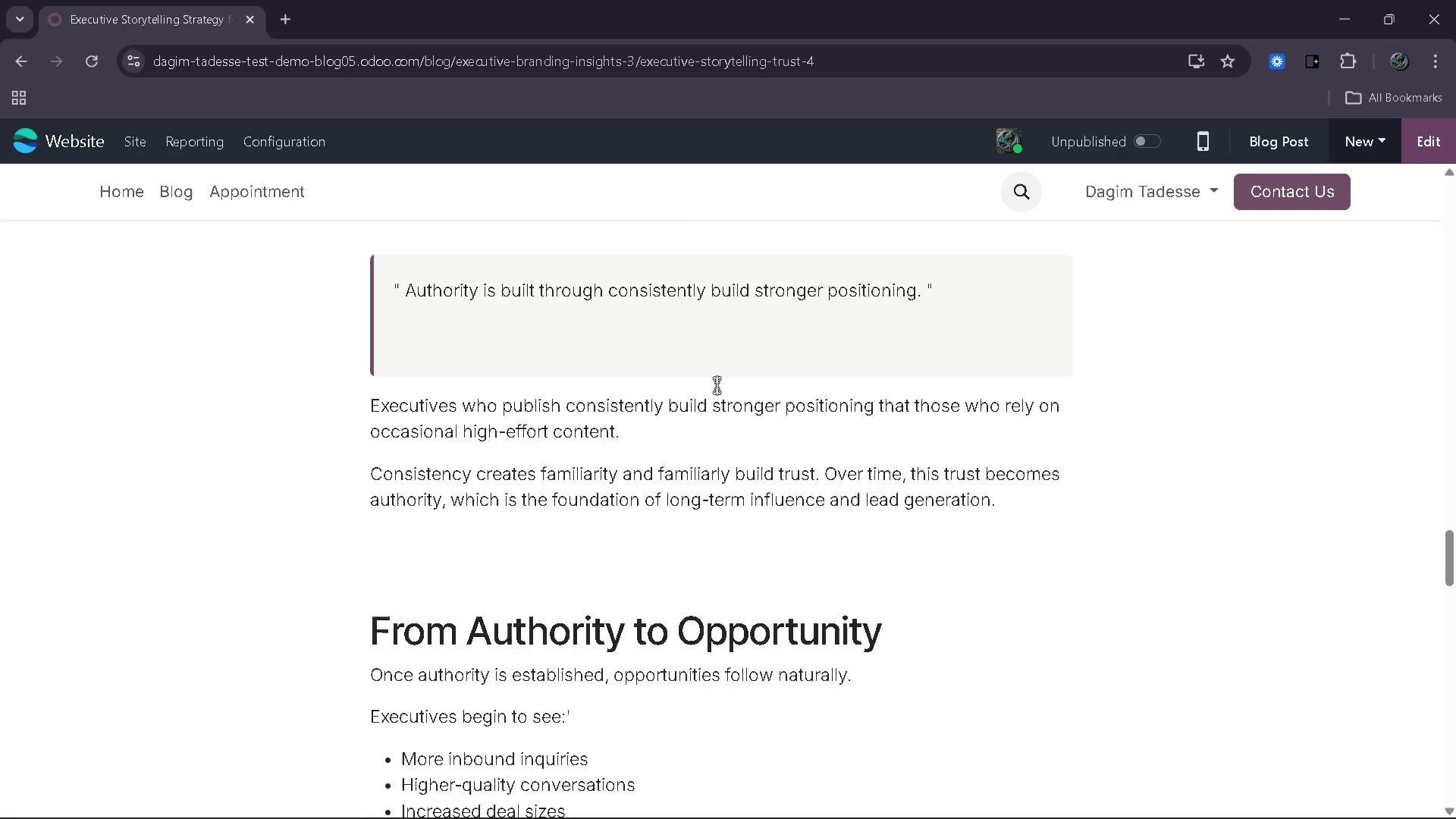 
wait(6.08)
 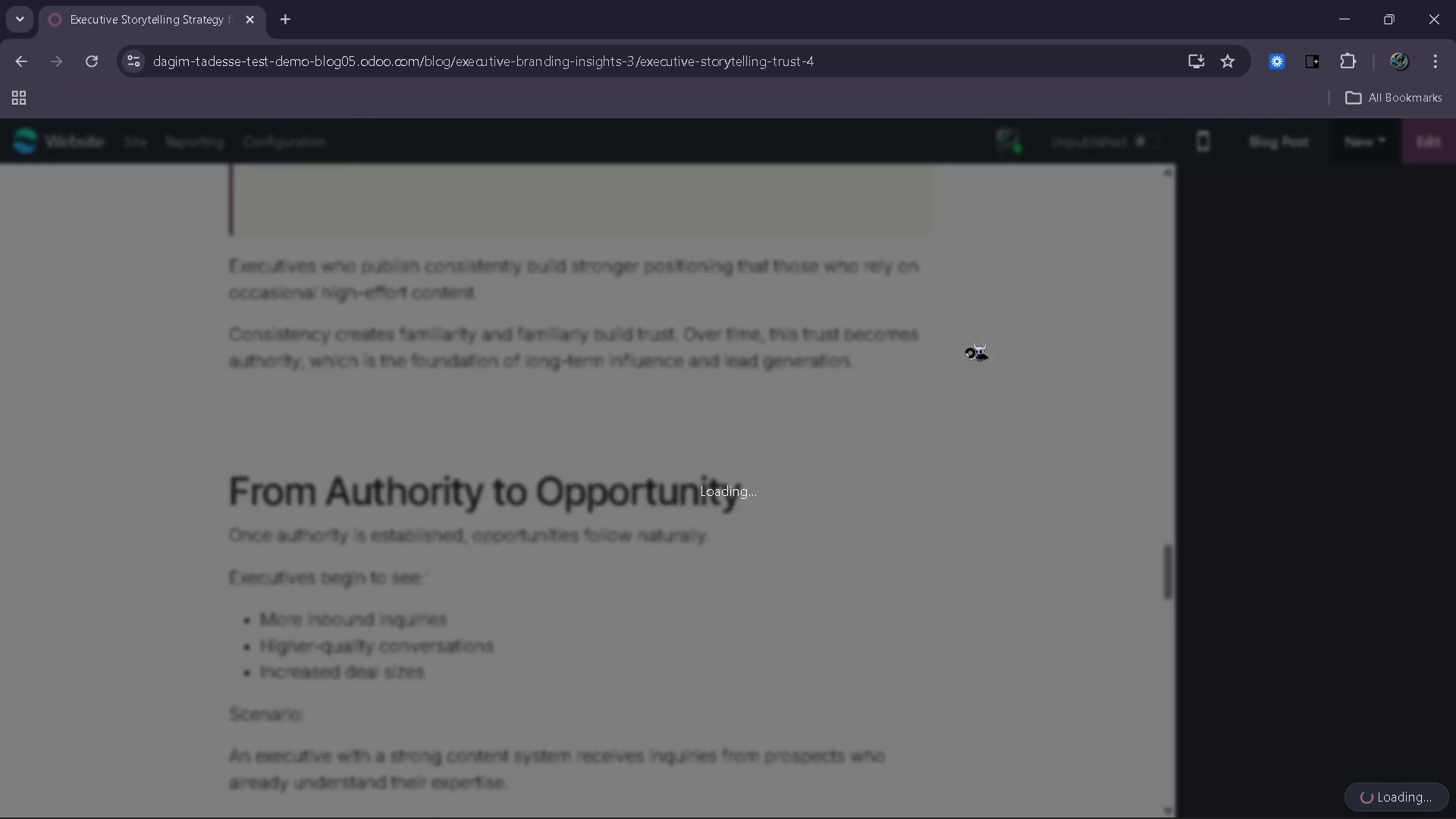 
left_click([990, 798])